 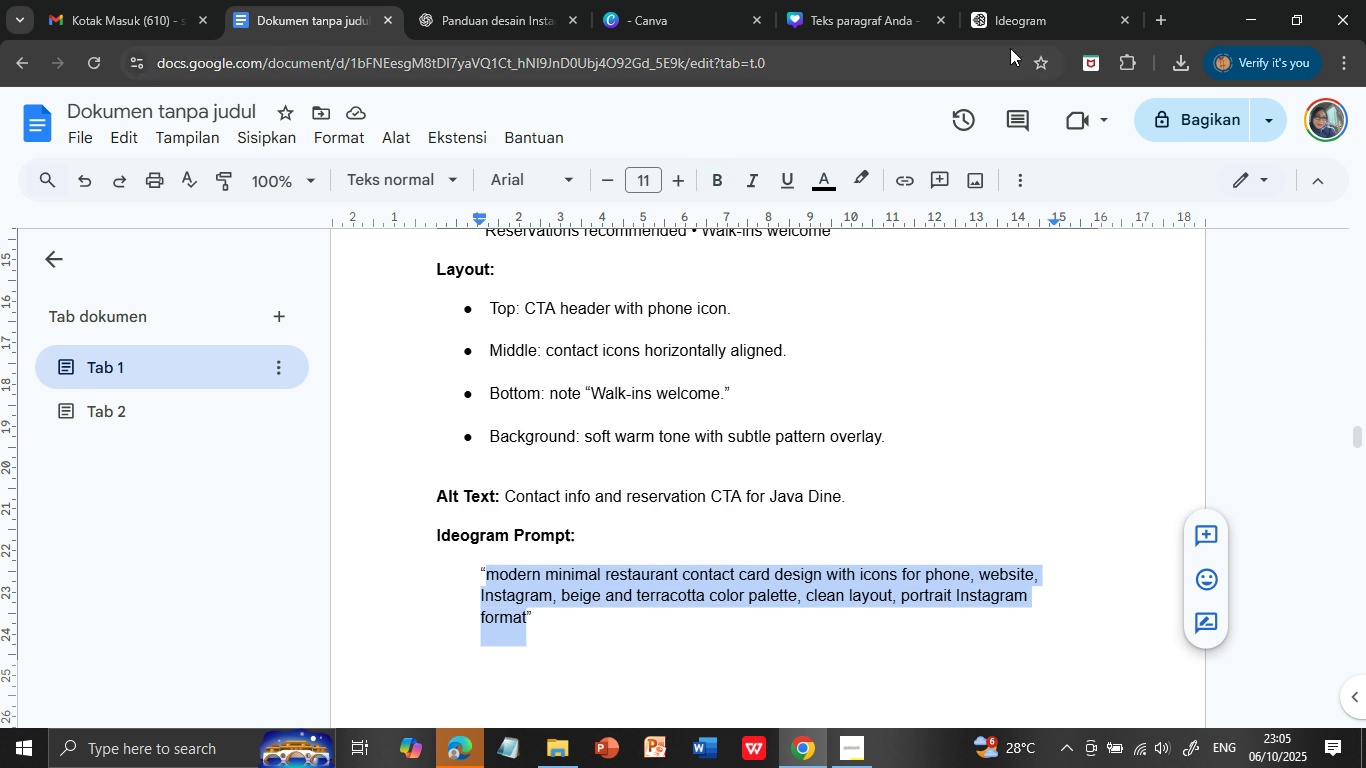 
key(Control+C)
 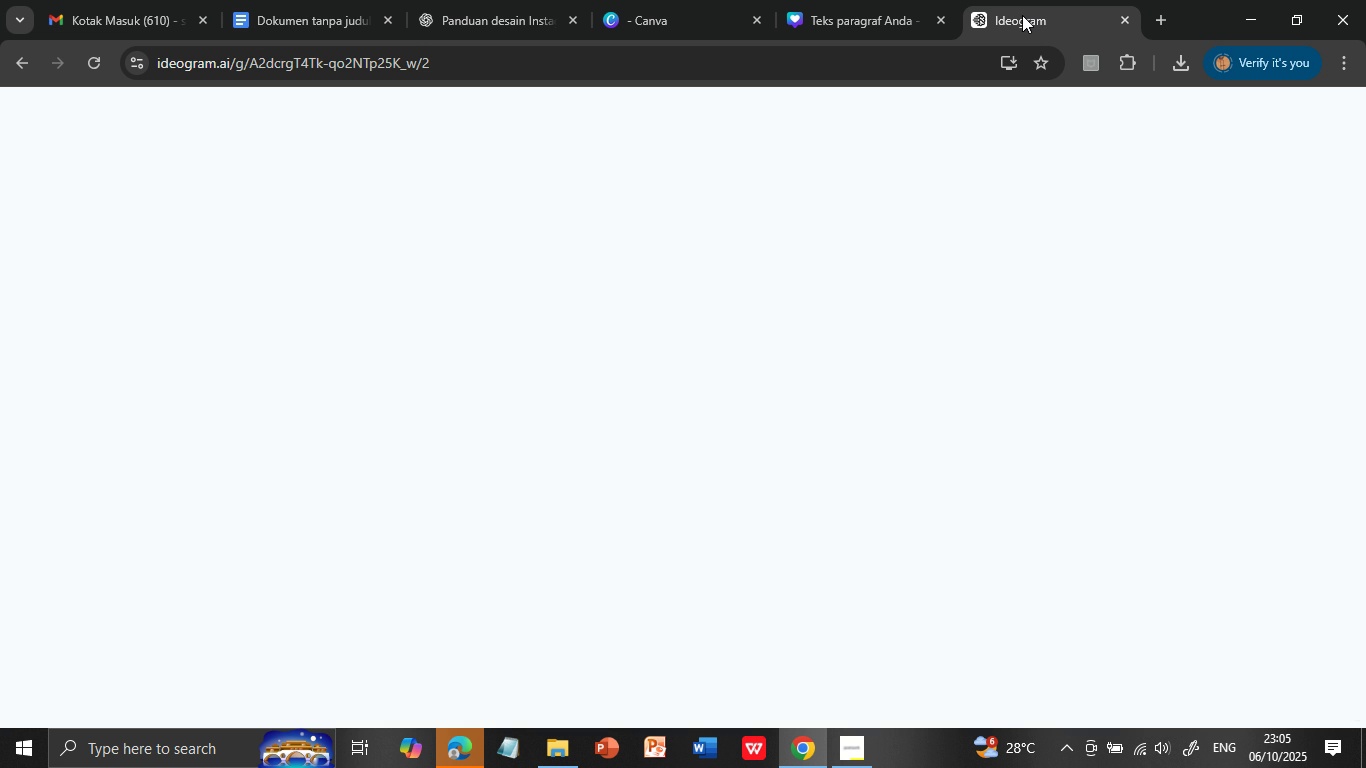 
left_click([1022, 15])
 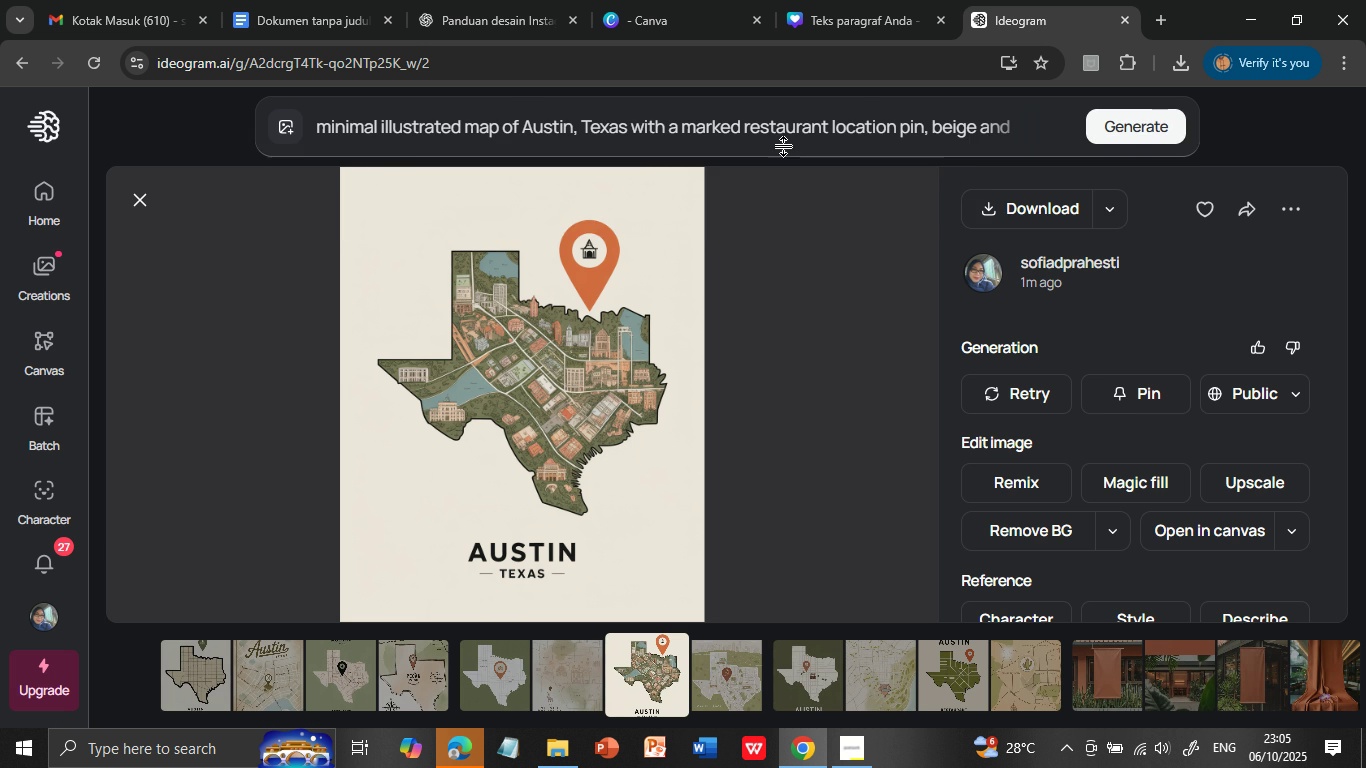 
left_click([784, 135])
 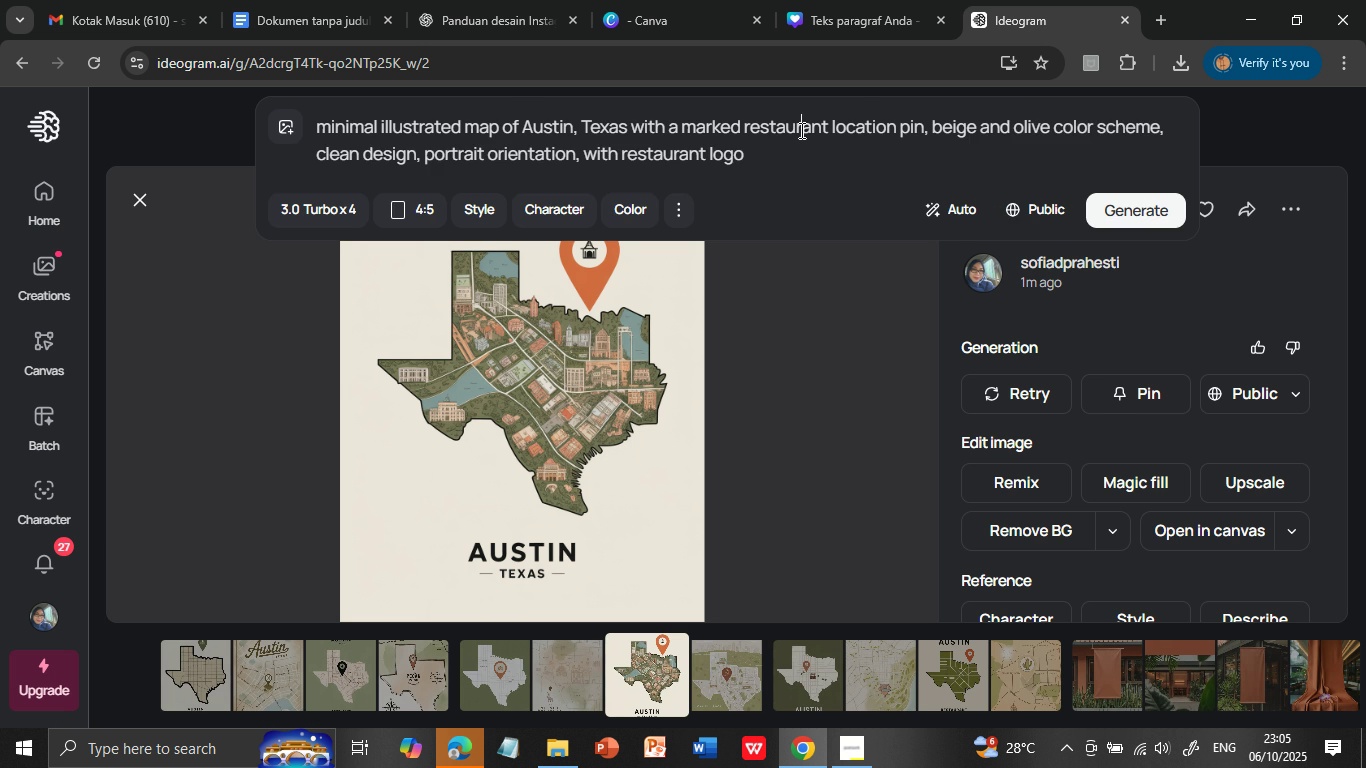 
double_click([800, 130])
 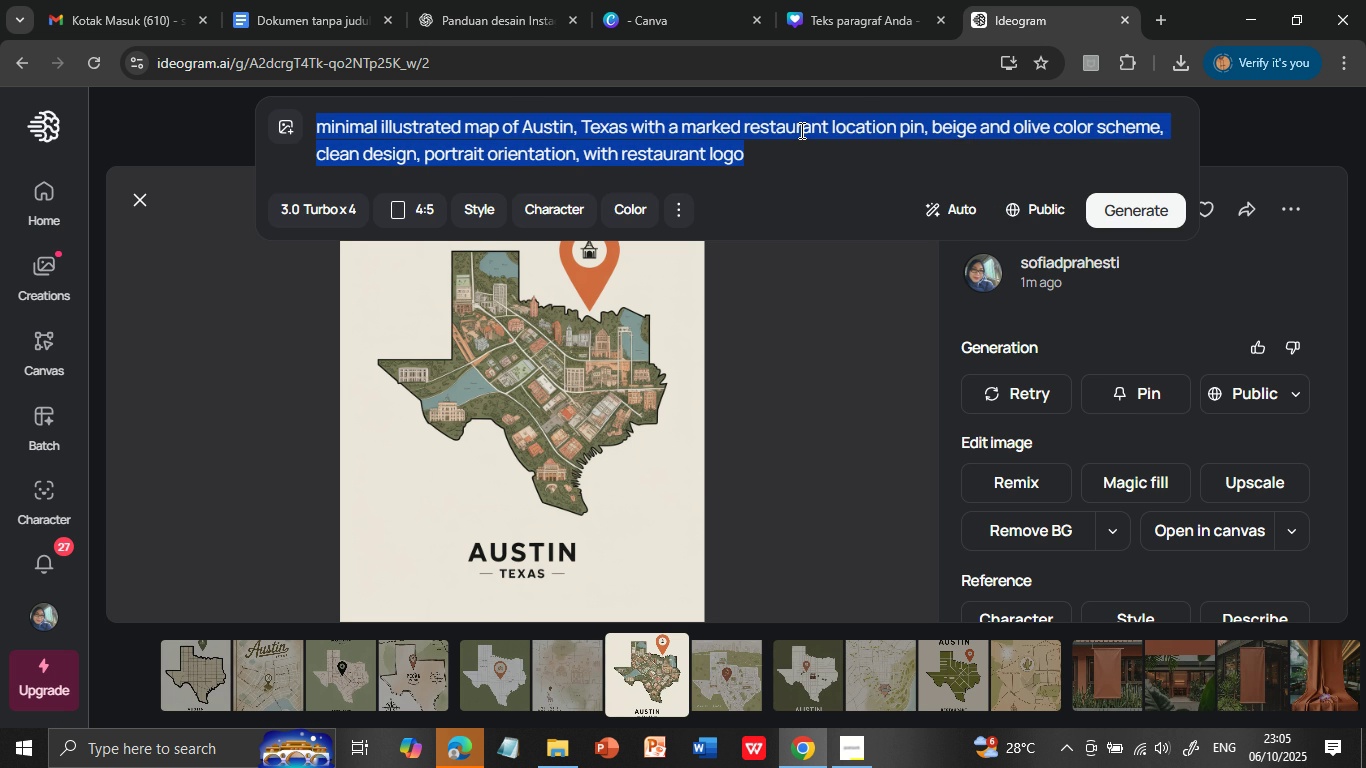 
triple_click([800, 130])